 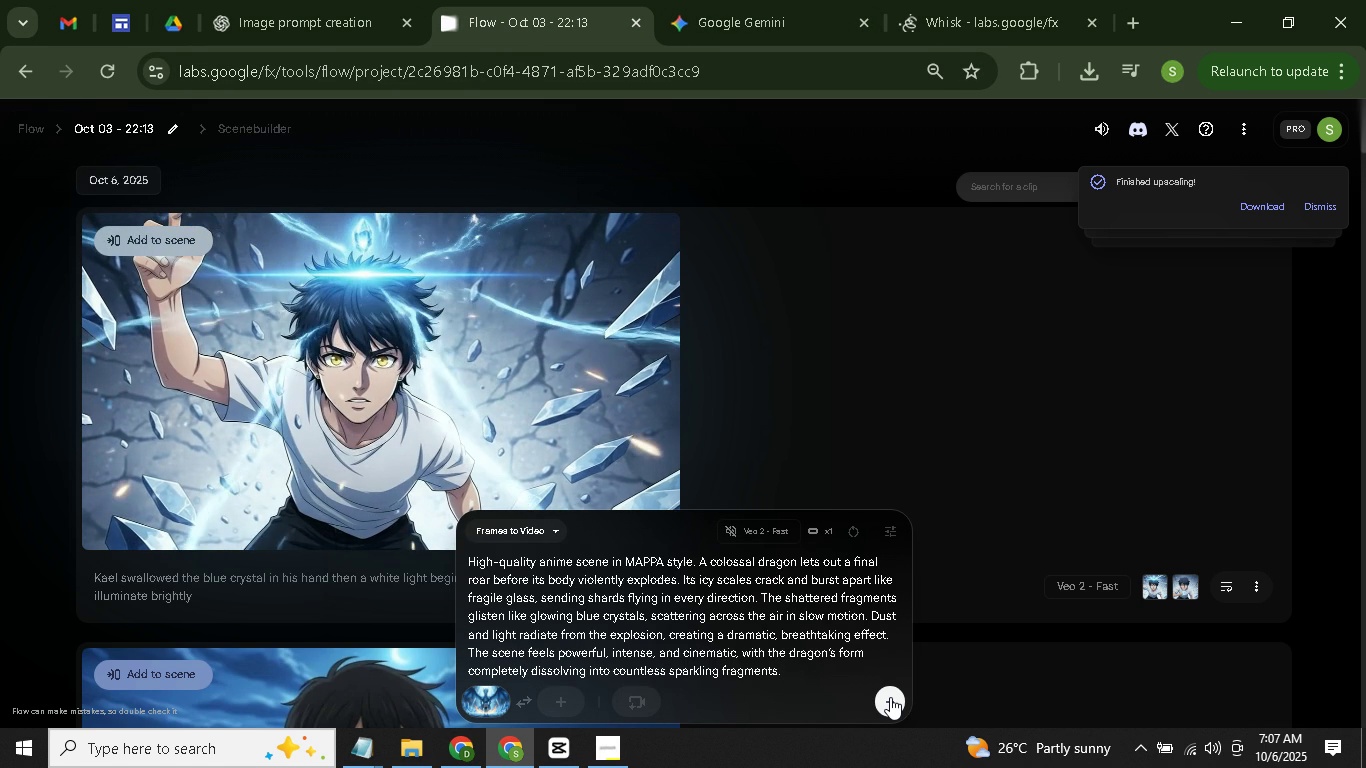 
scroll: coordinate [454, 471], scroll_direction: down, amount: 3.0
 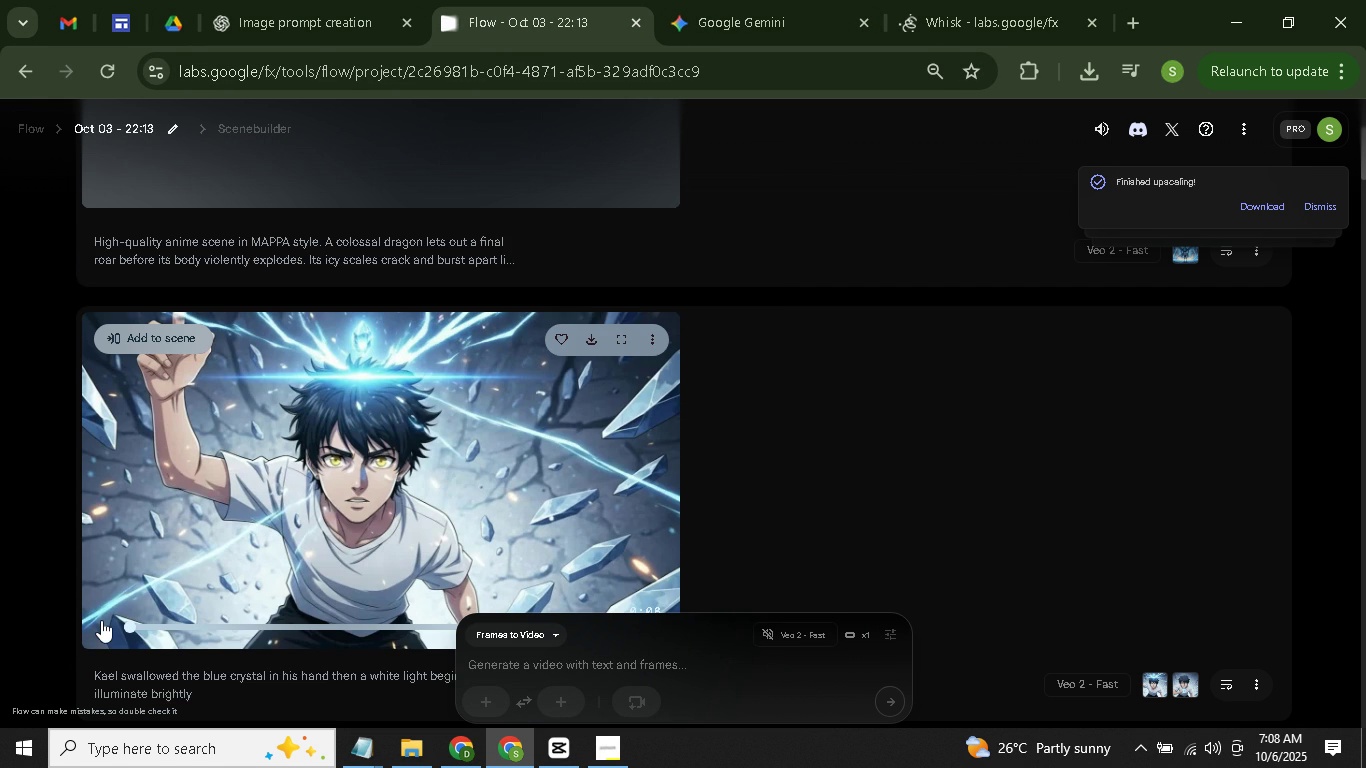 
left_click([101, 620])
 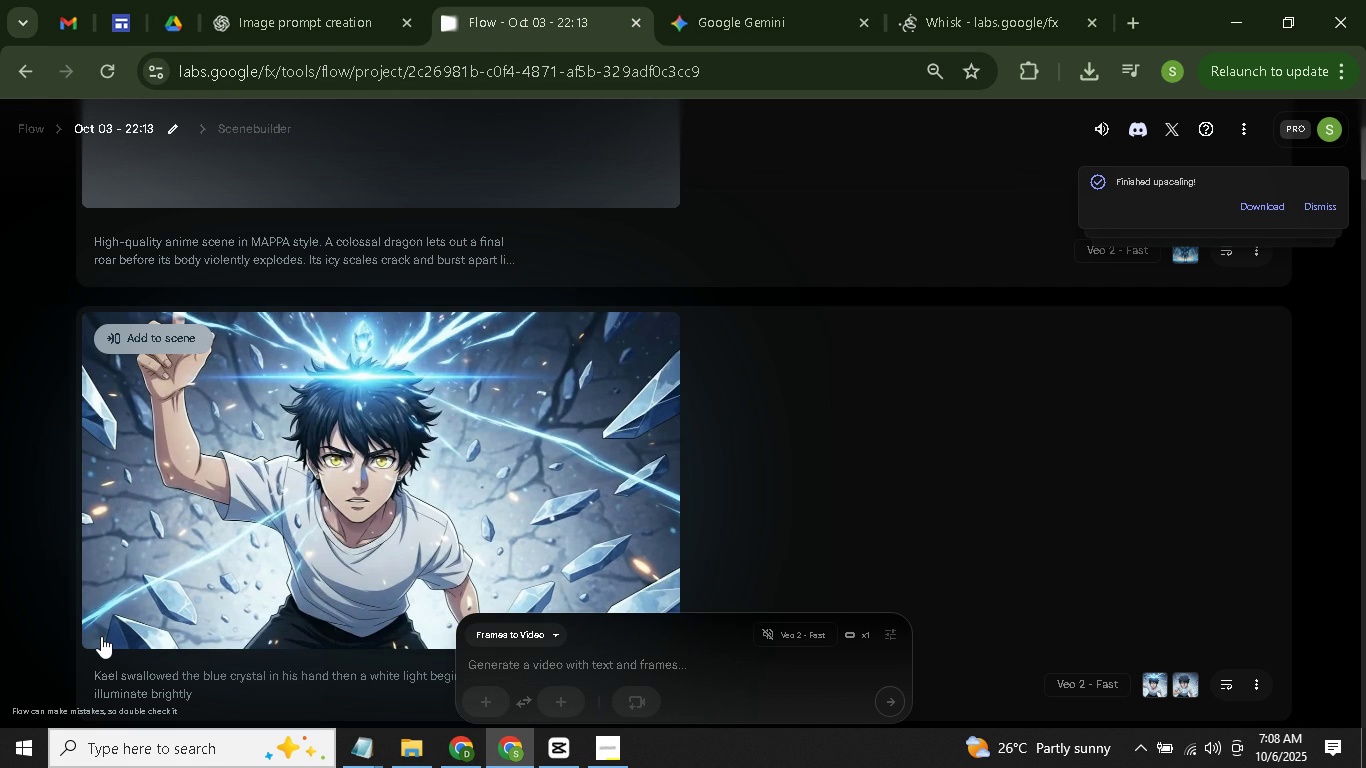 
left_click([105, 628])
 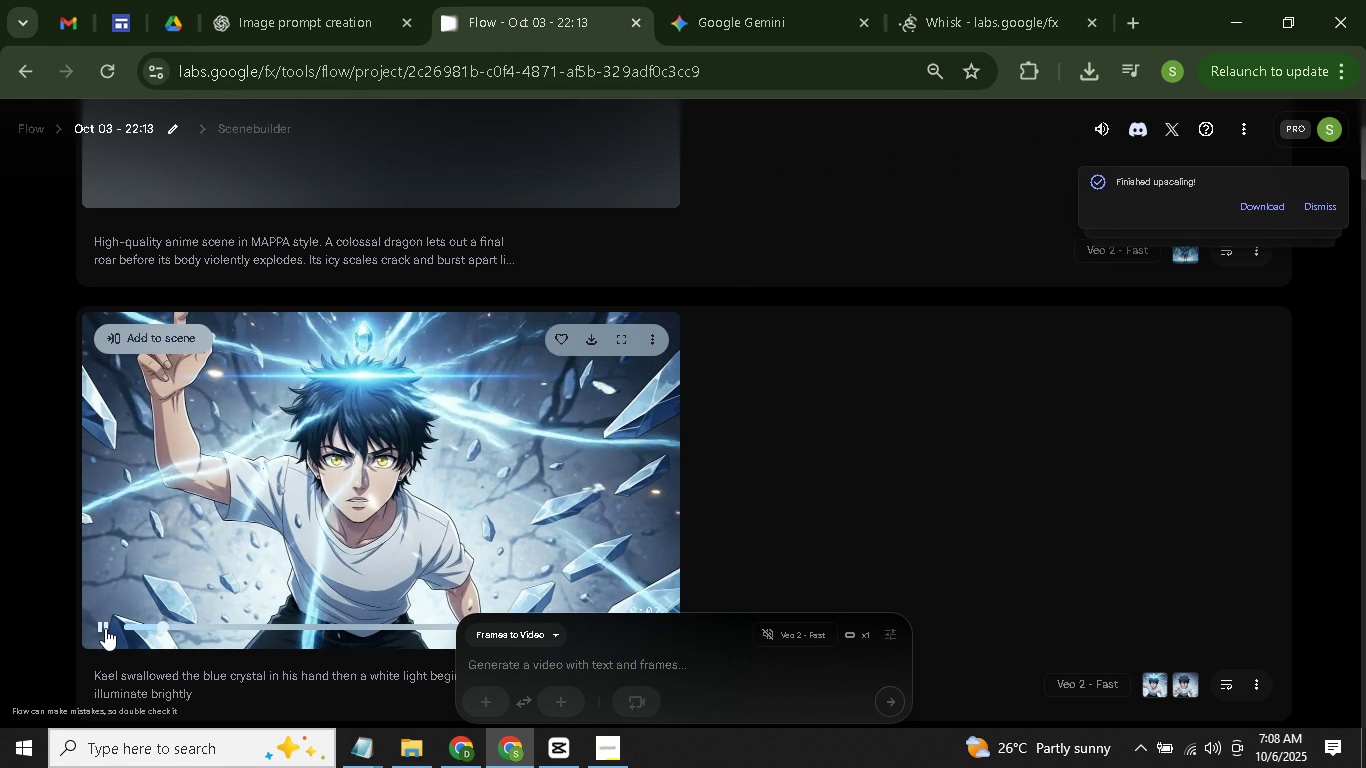 
left_click([105, 628])
 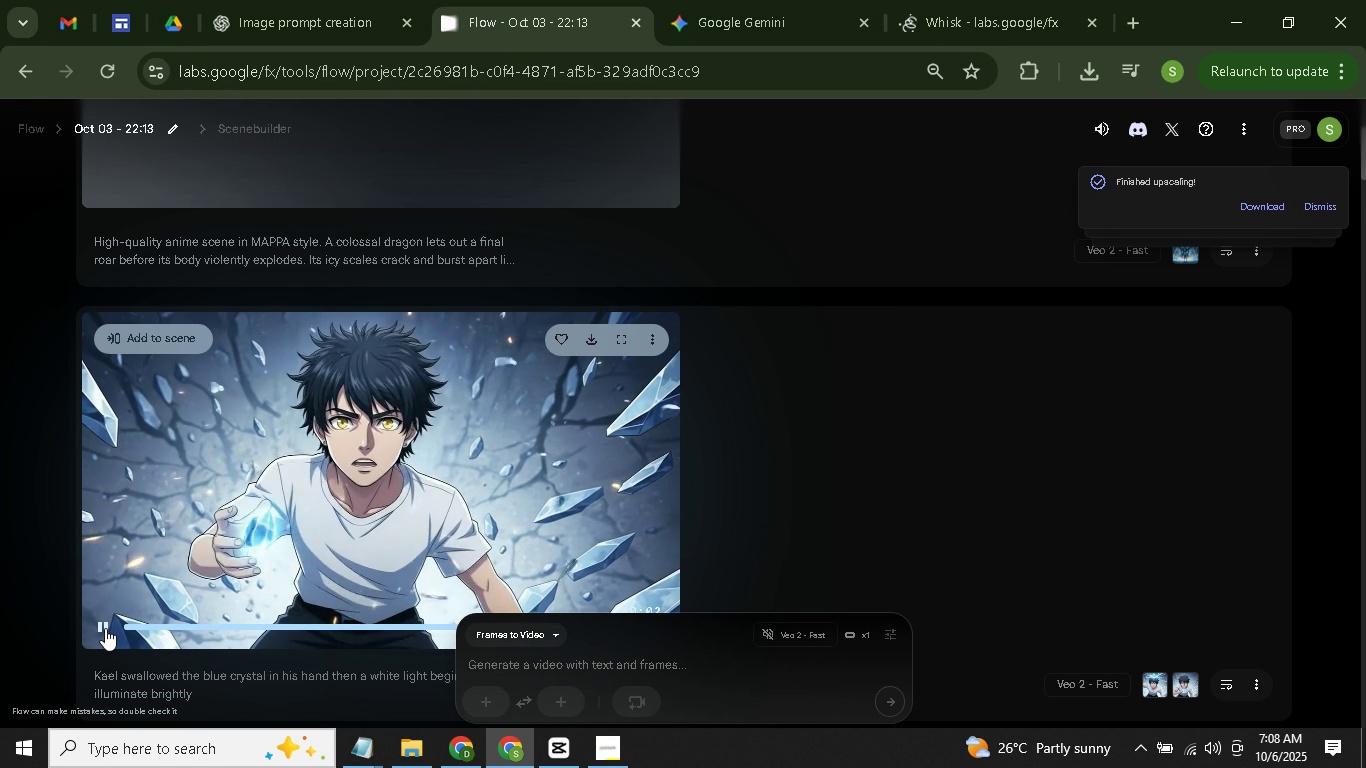 
wait(10.04)
 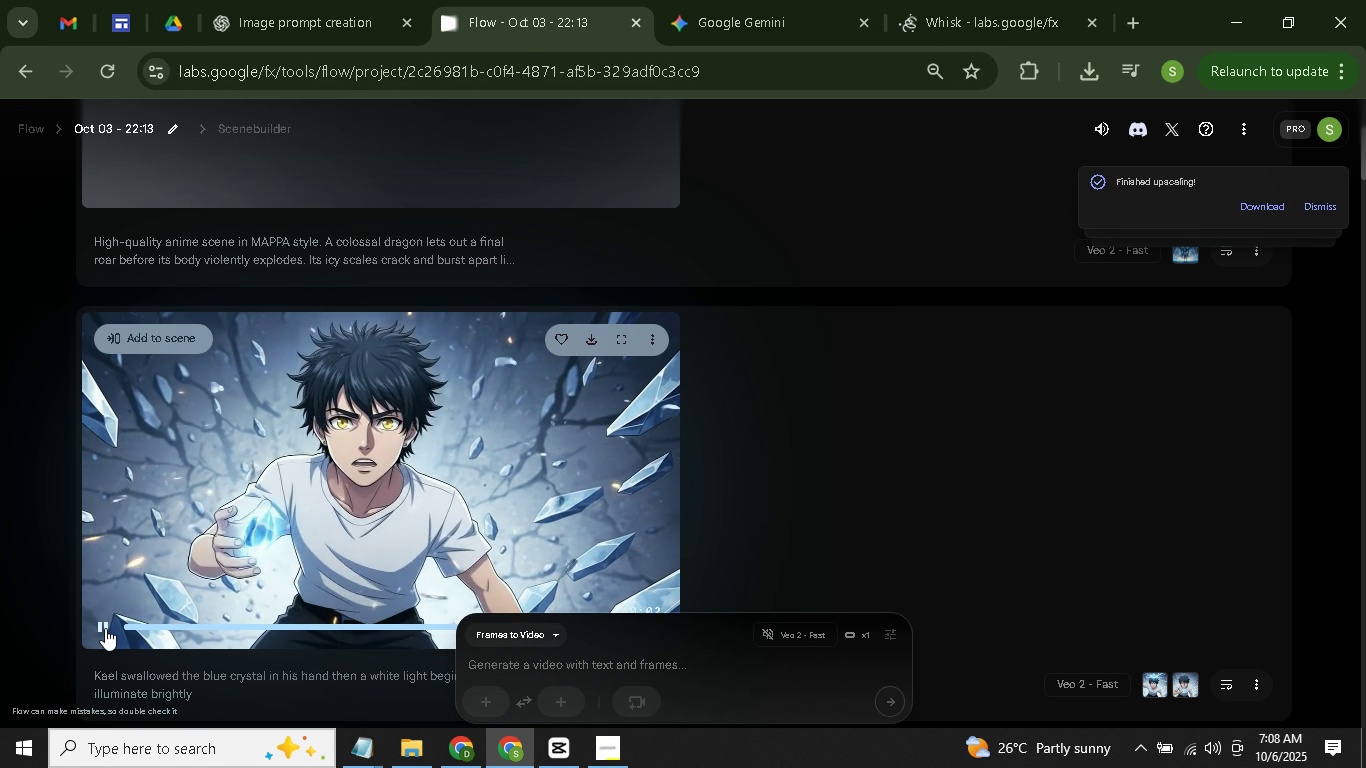 
scroll: coordinate [229, 557], scroll_direction: down, amount: 6.0
 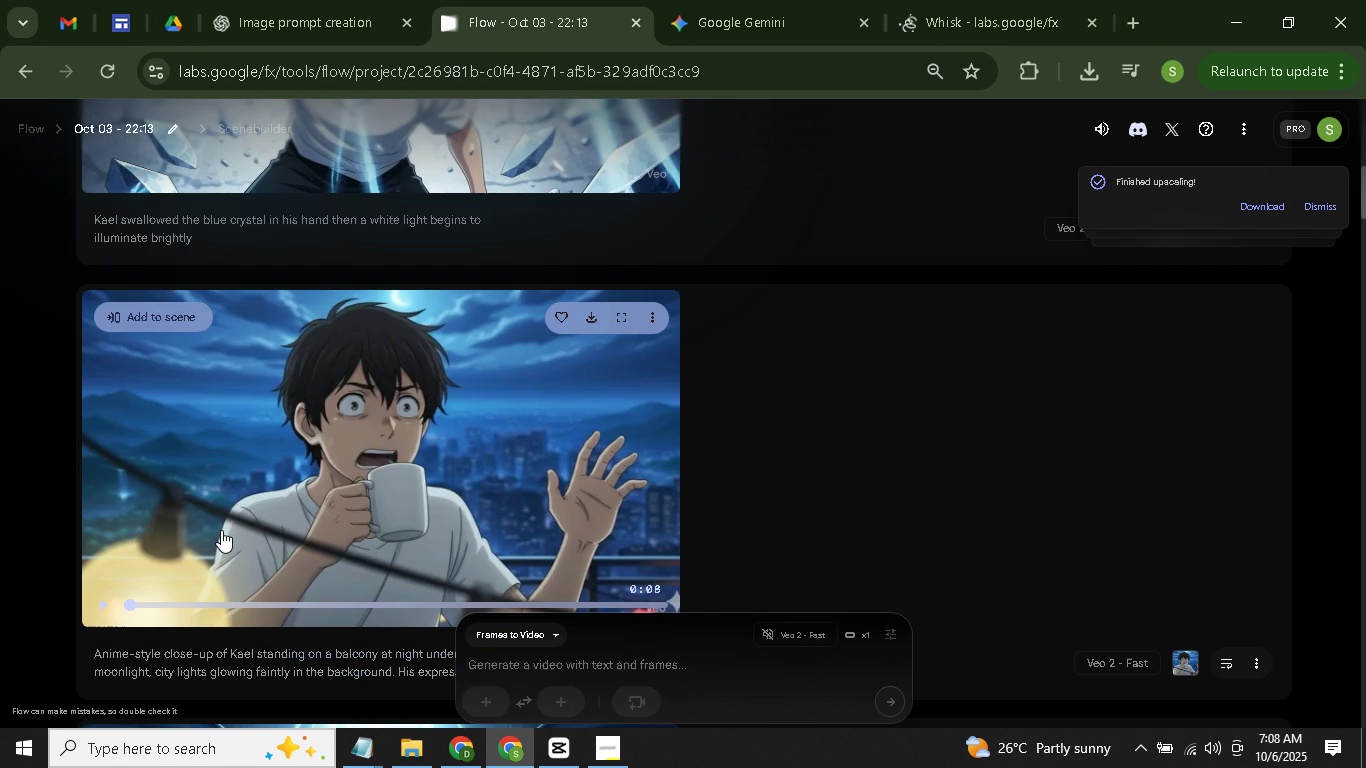 
scroll: coordinate [221, 530], scroll_direction: up, amount: 2.0
 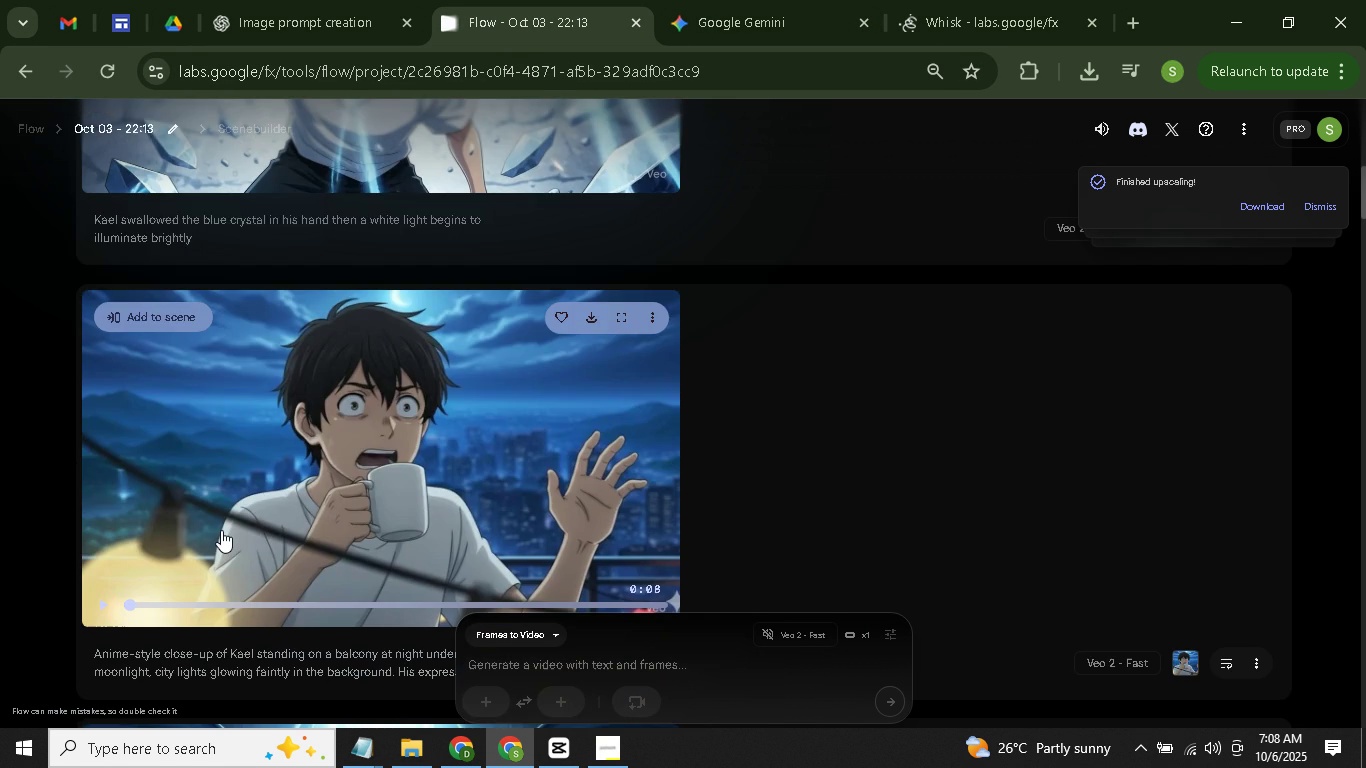 
scroll: coordinate [221, 528], scroll_direction: down, amount: 16.0
 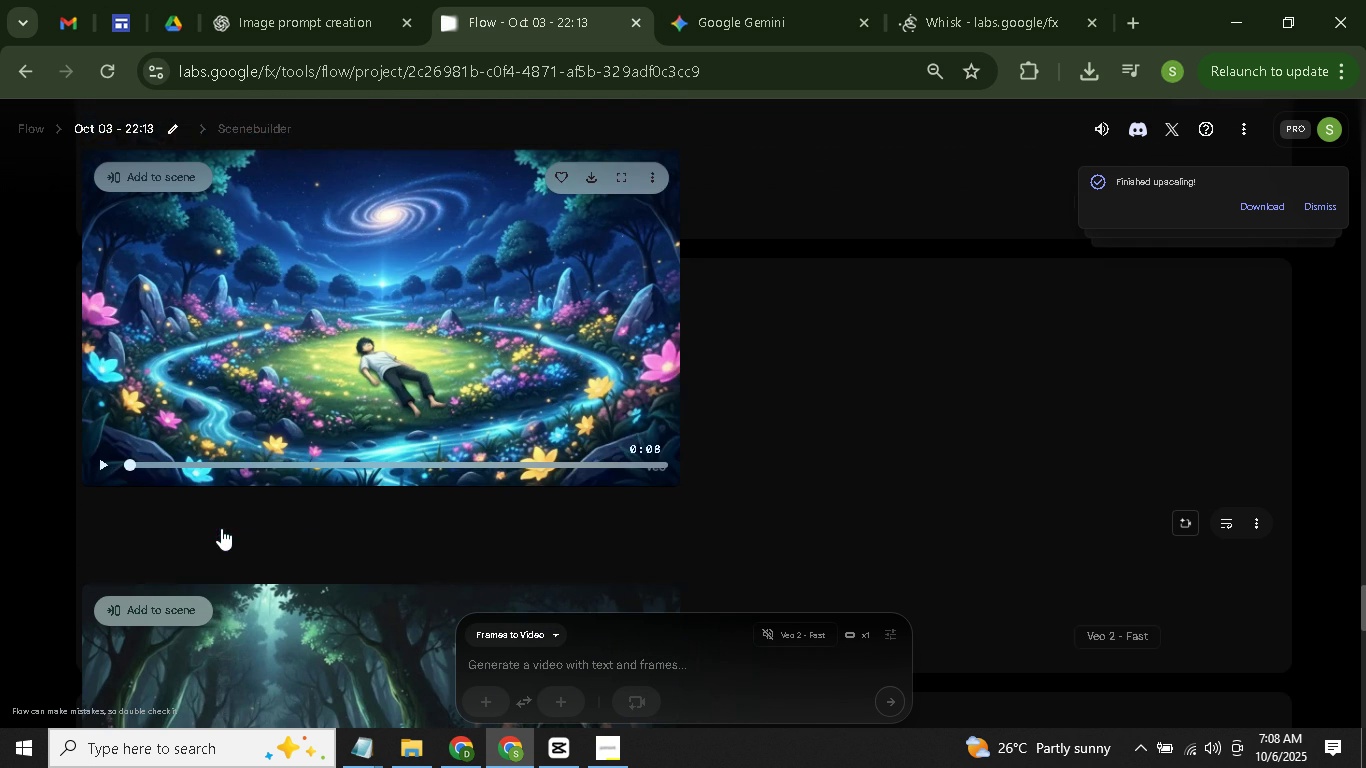 
left_click([102, 468])
 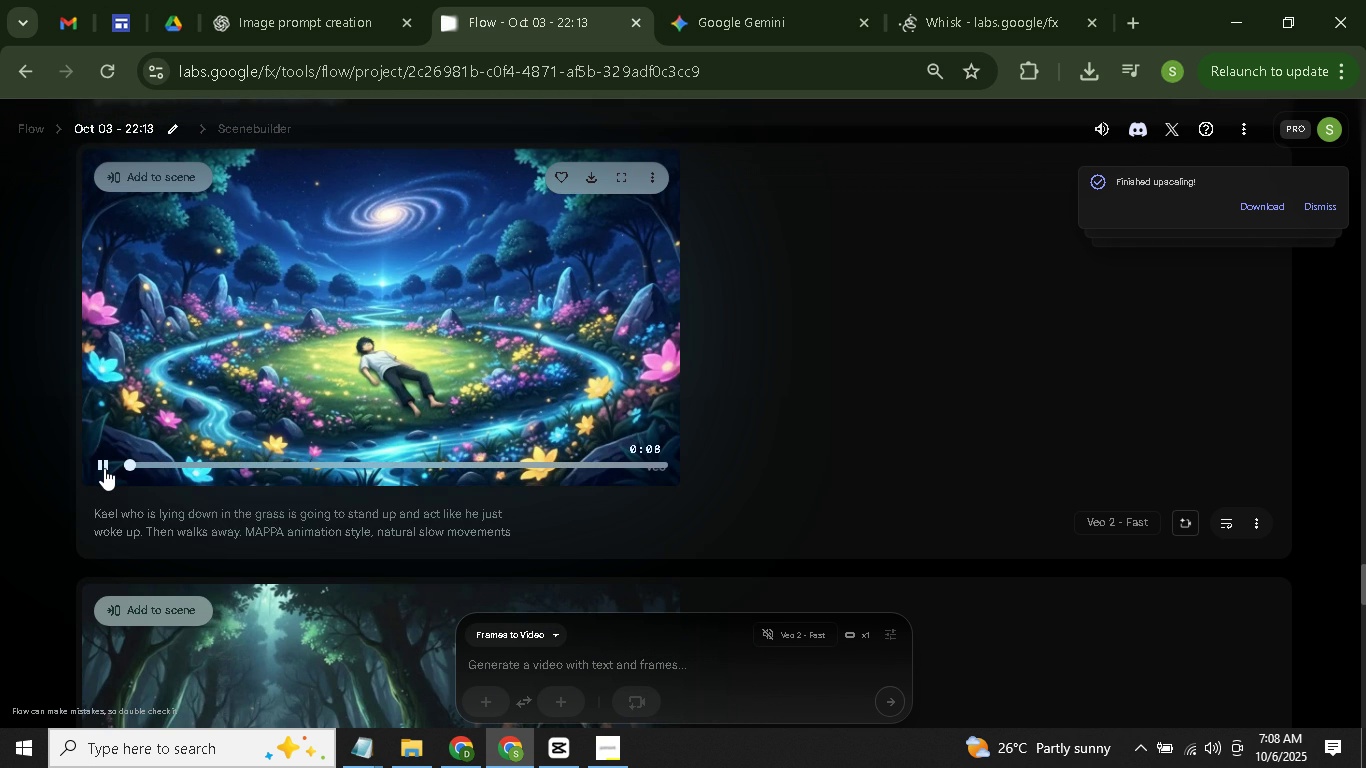 
left_click([104, 468])
 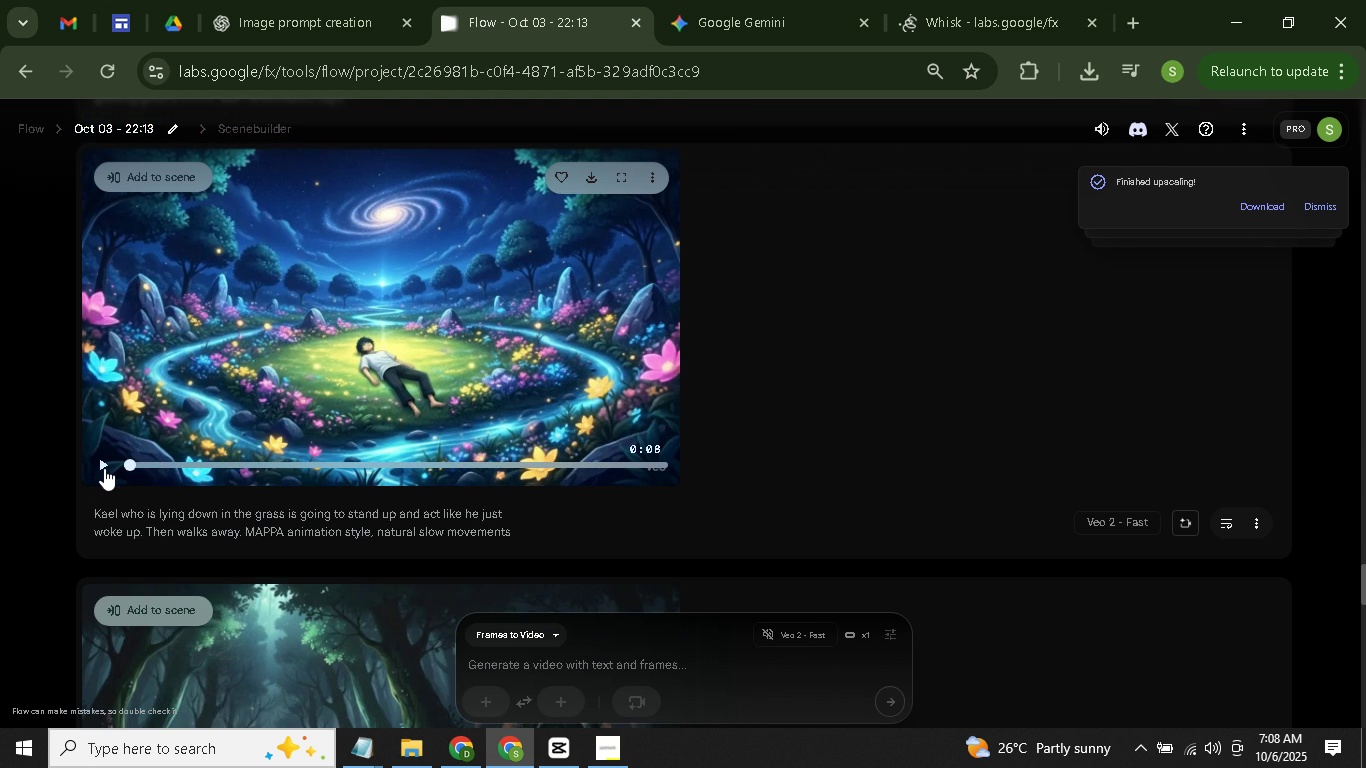 
scroll: coordinate [104, 483], scroll_direction: down, amount: 4.0
 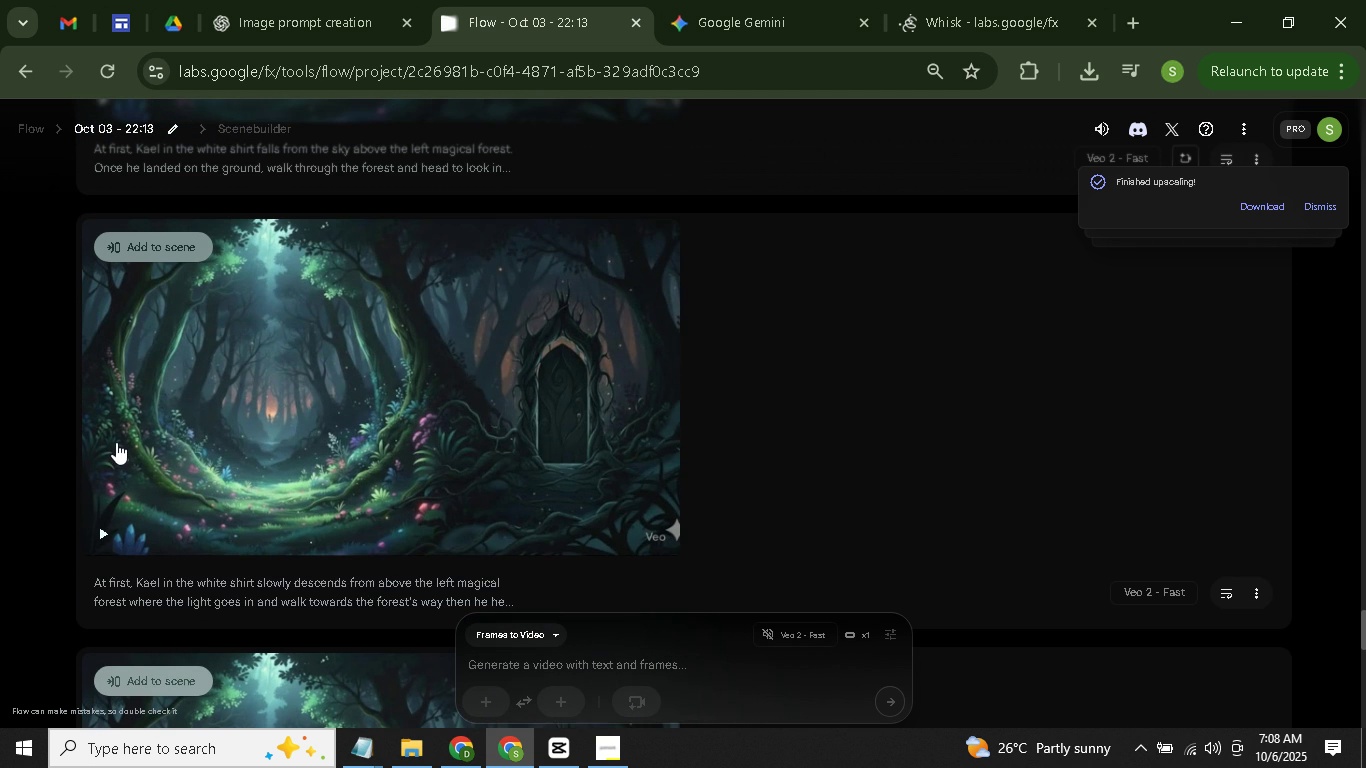 
scroll: coordinate [116, 442], scroll_direction: up, amount: 2.0
 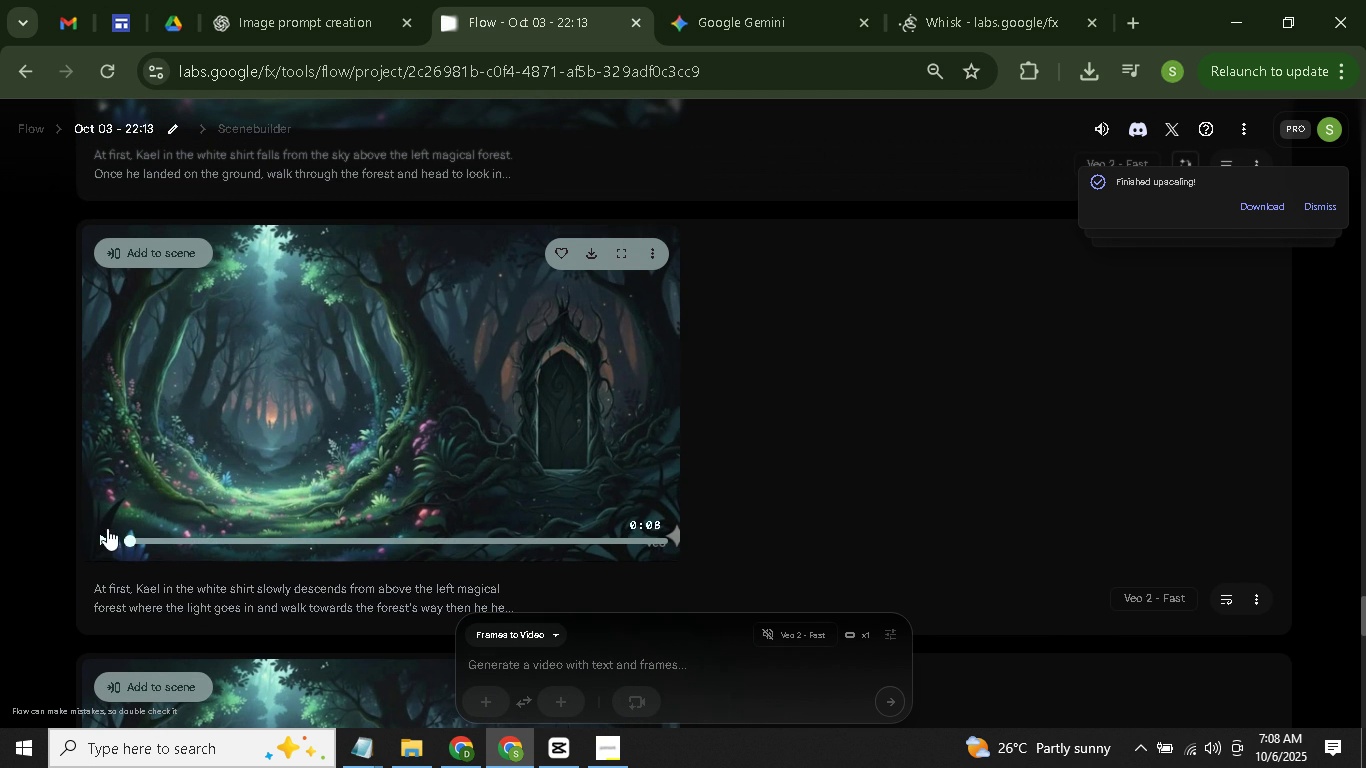 
left_click([107, 528])
 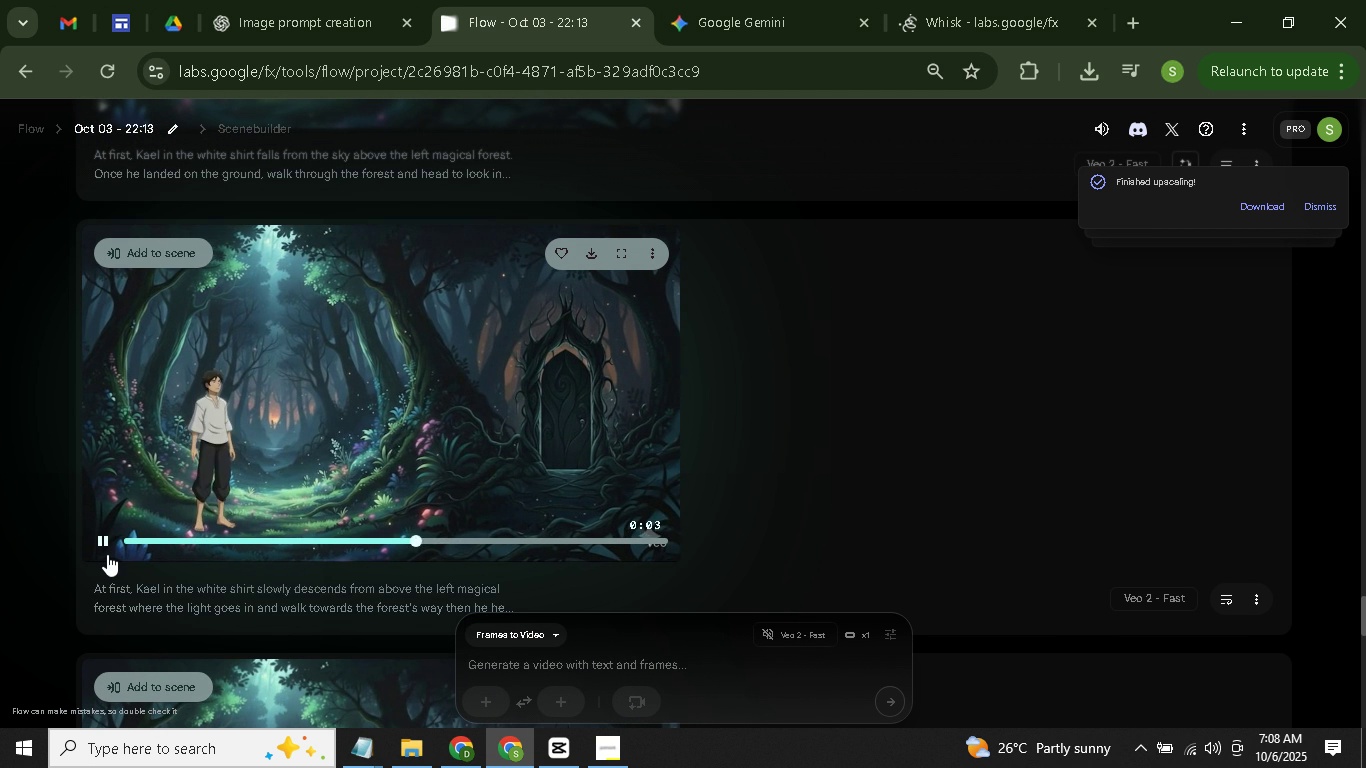 
wait(11.48)
 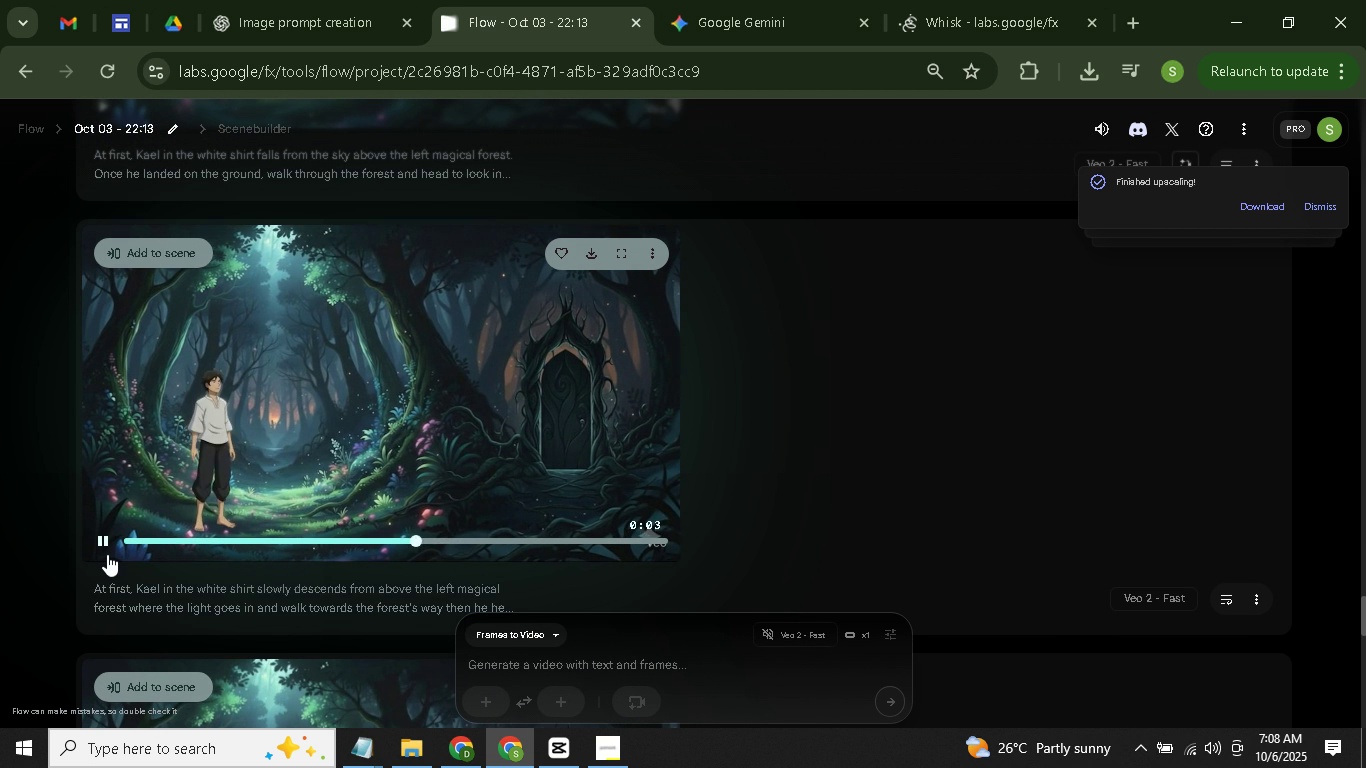 
left_click([103, 547])
 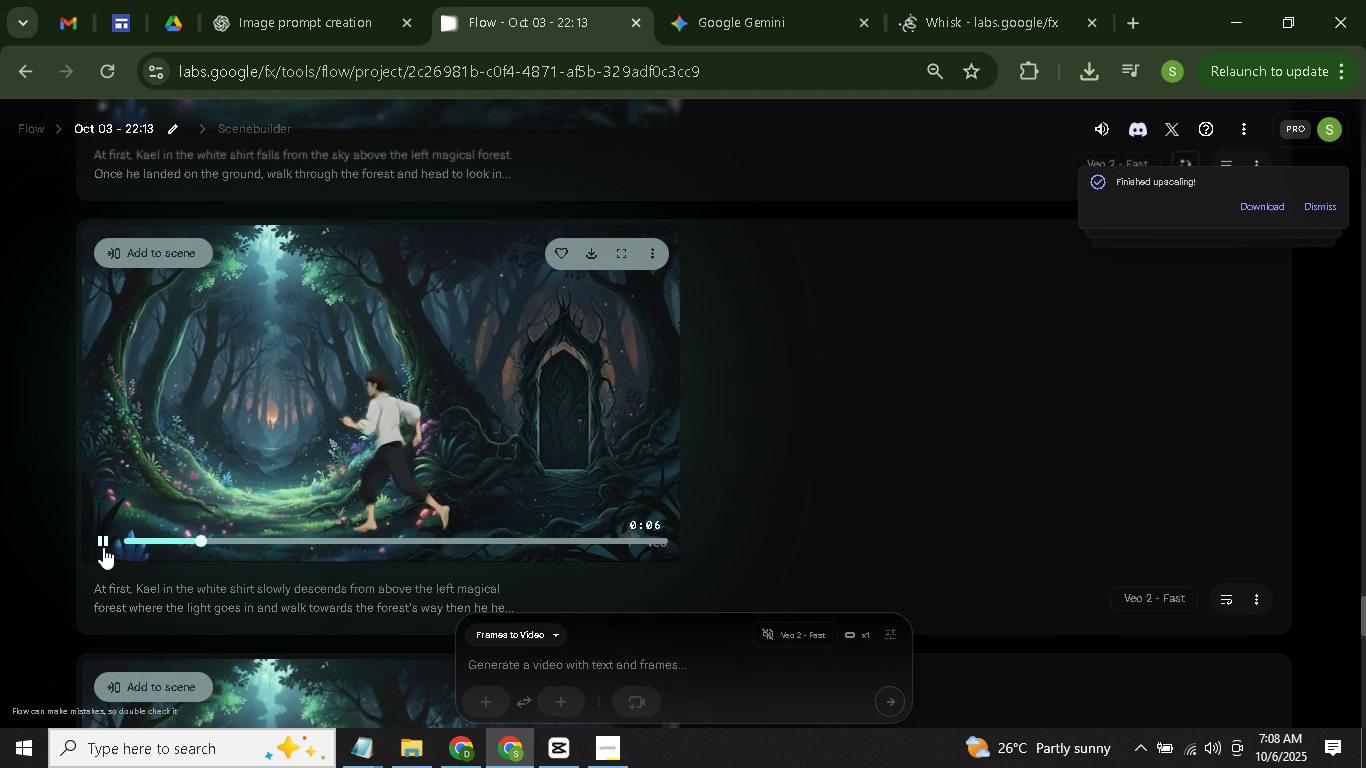 
scroll: coordinate [418, 549], scroll_direction: down, amount: 7.0
 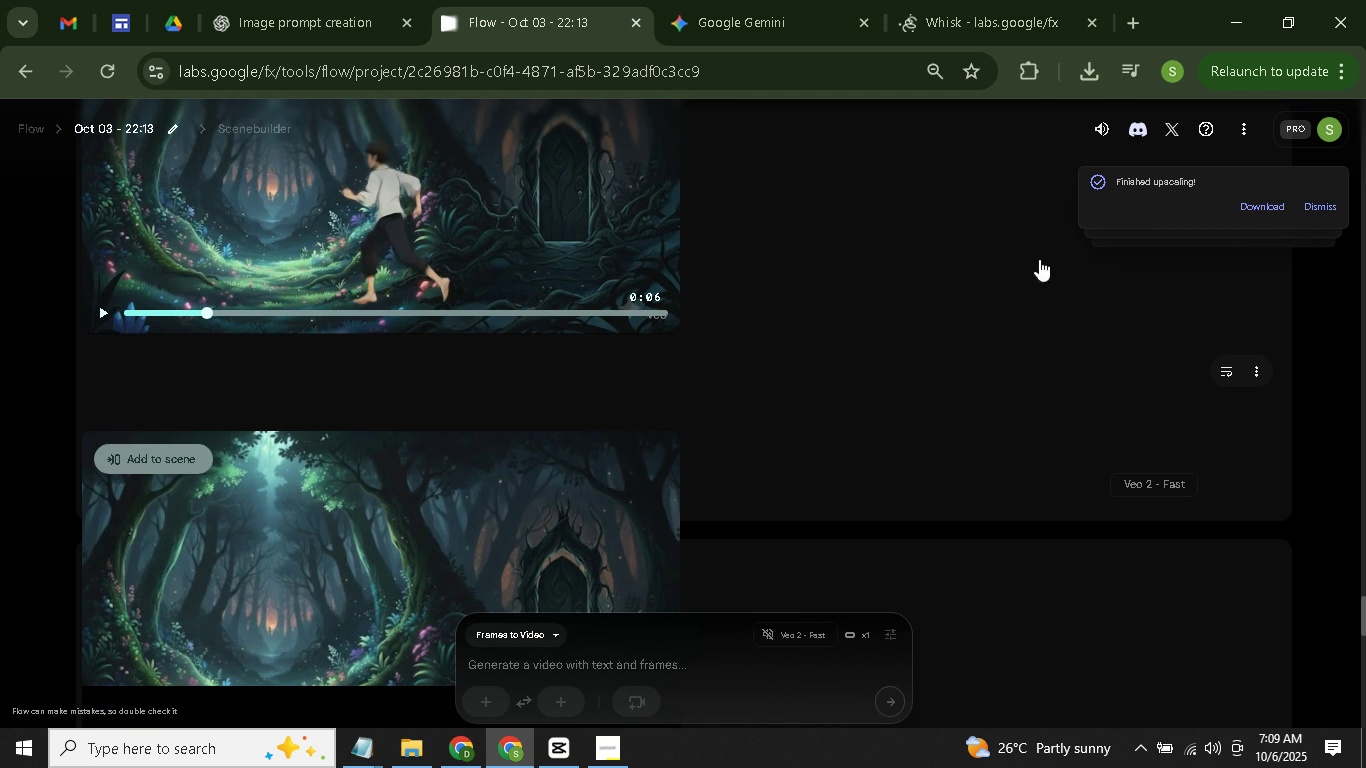 
scroll: coordinate [1004, 258], scroll_direction: up, amount: 9.0
 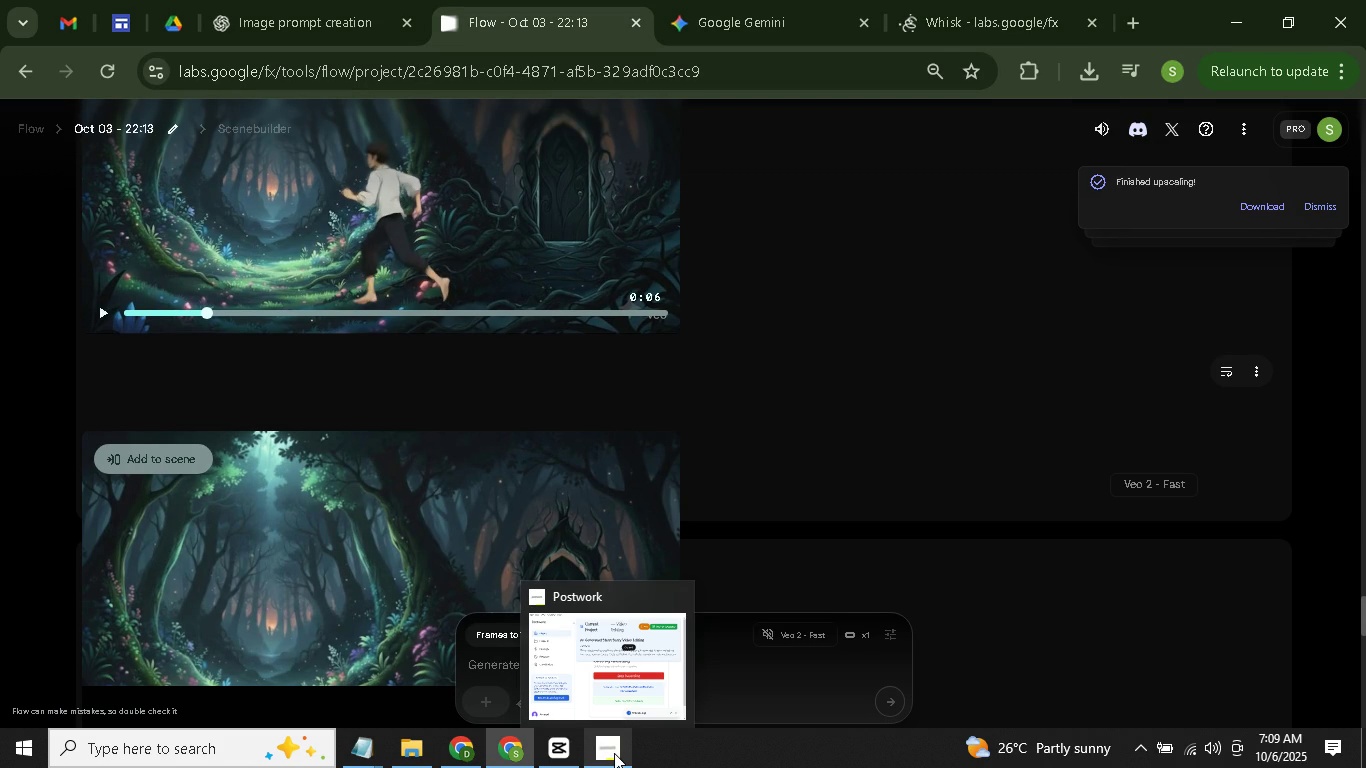 
wait(14.05)
 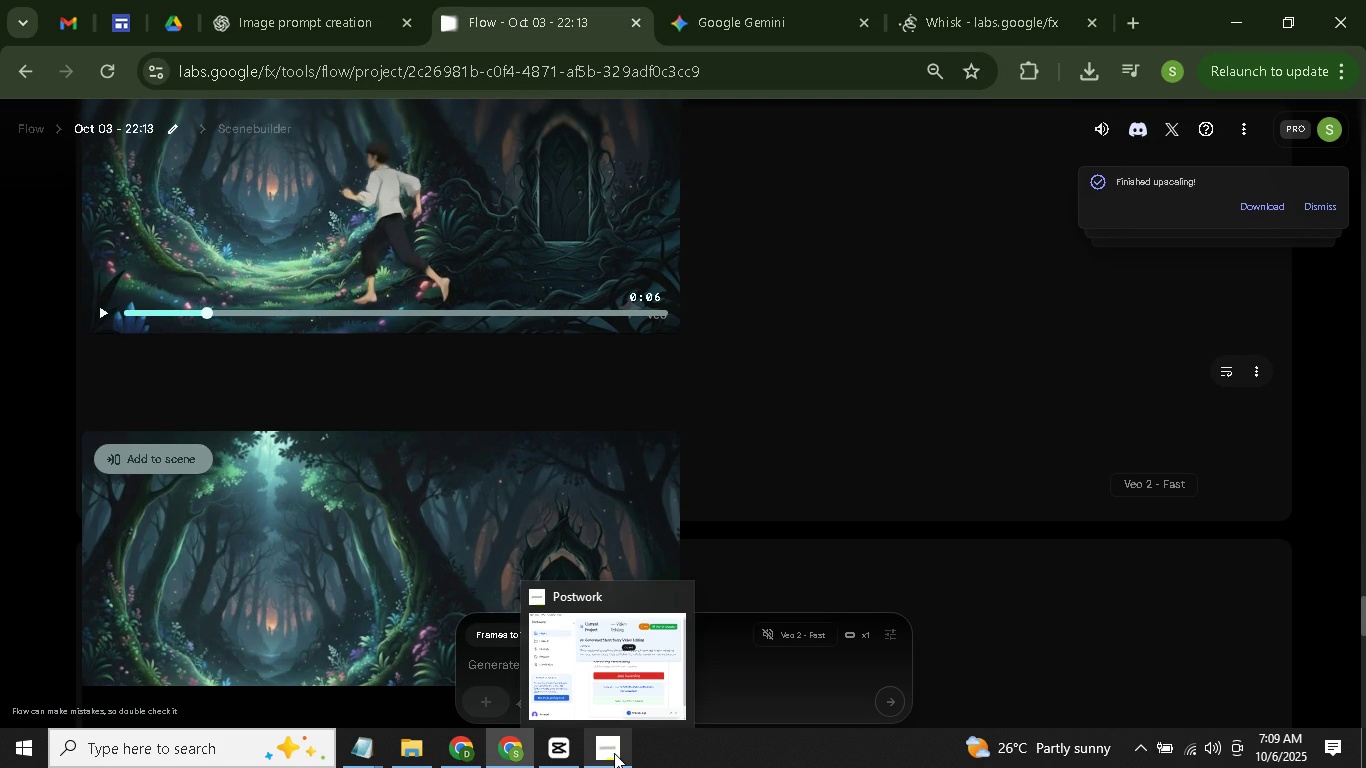 
left_click([574, 764])
 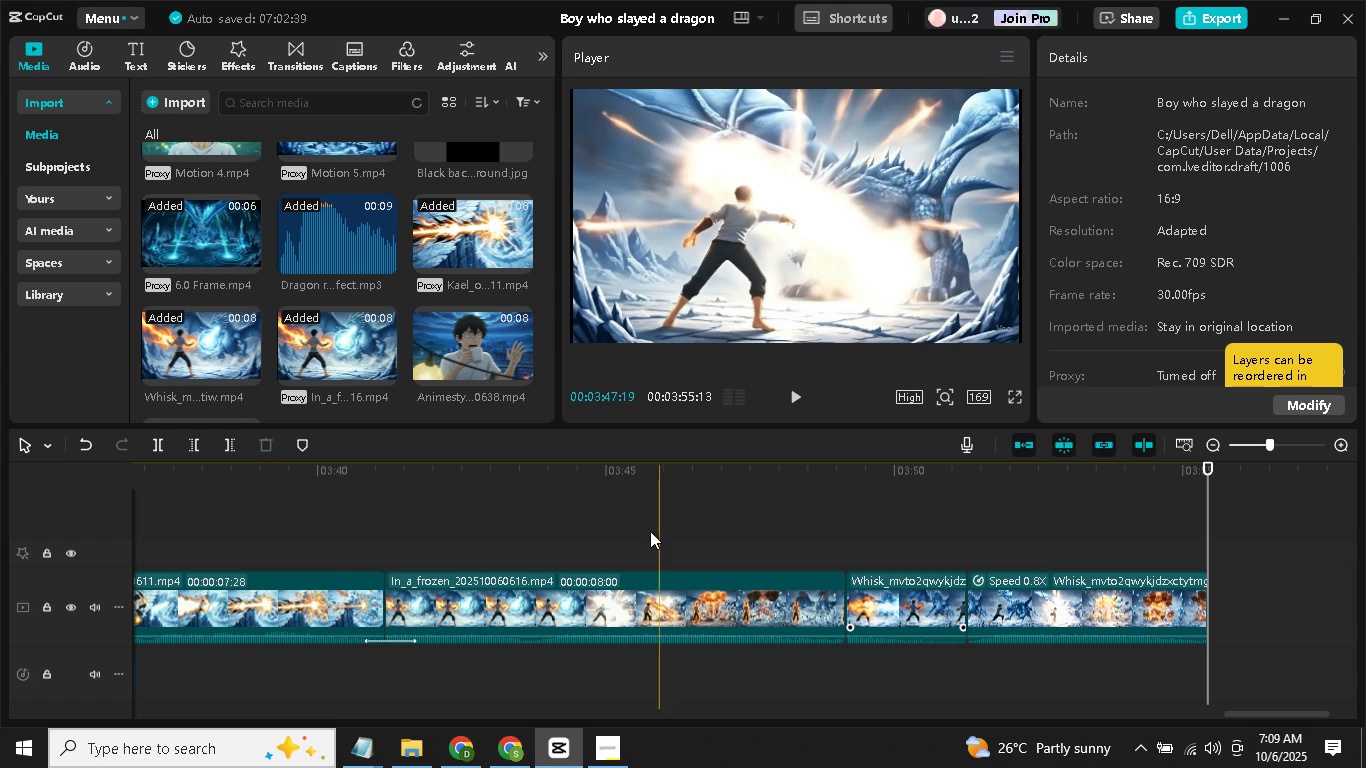 
left_click([334, 519])
 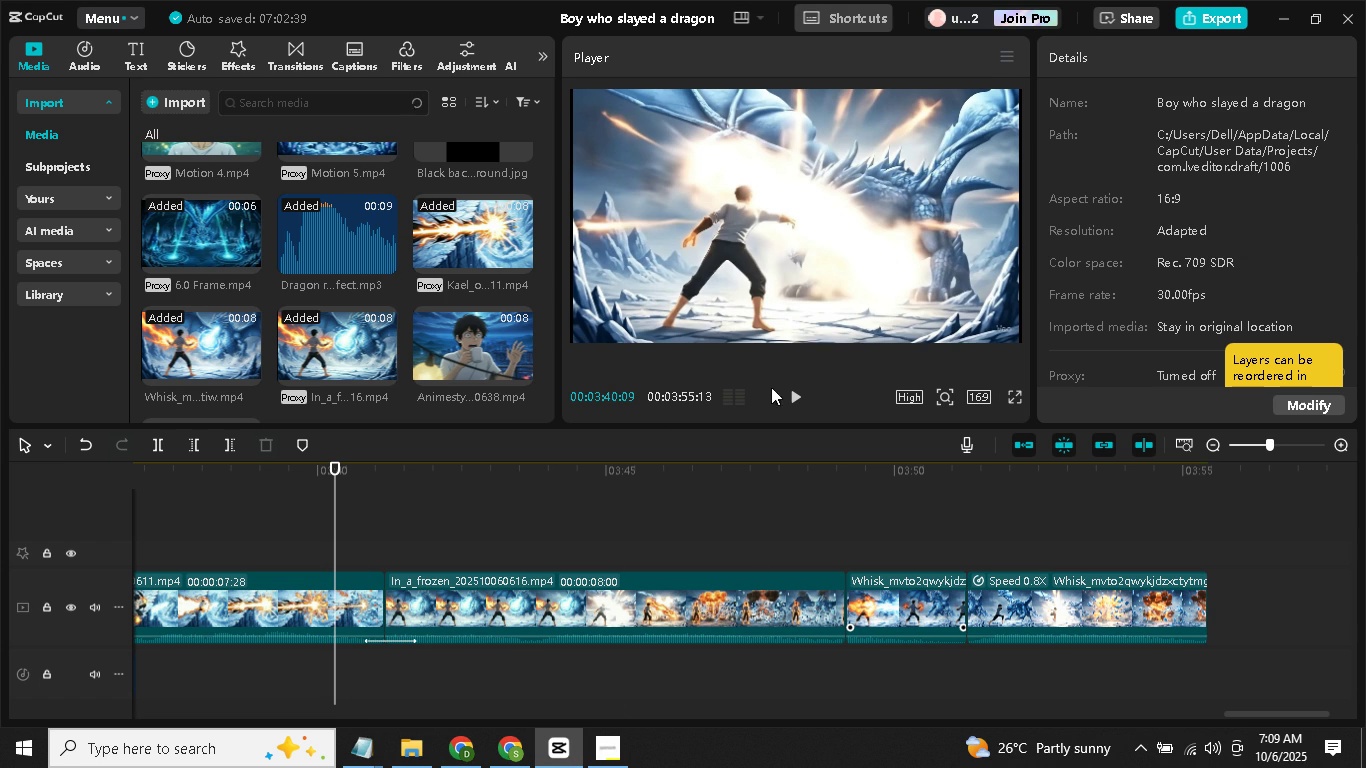 
left_click([794, 388])
 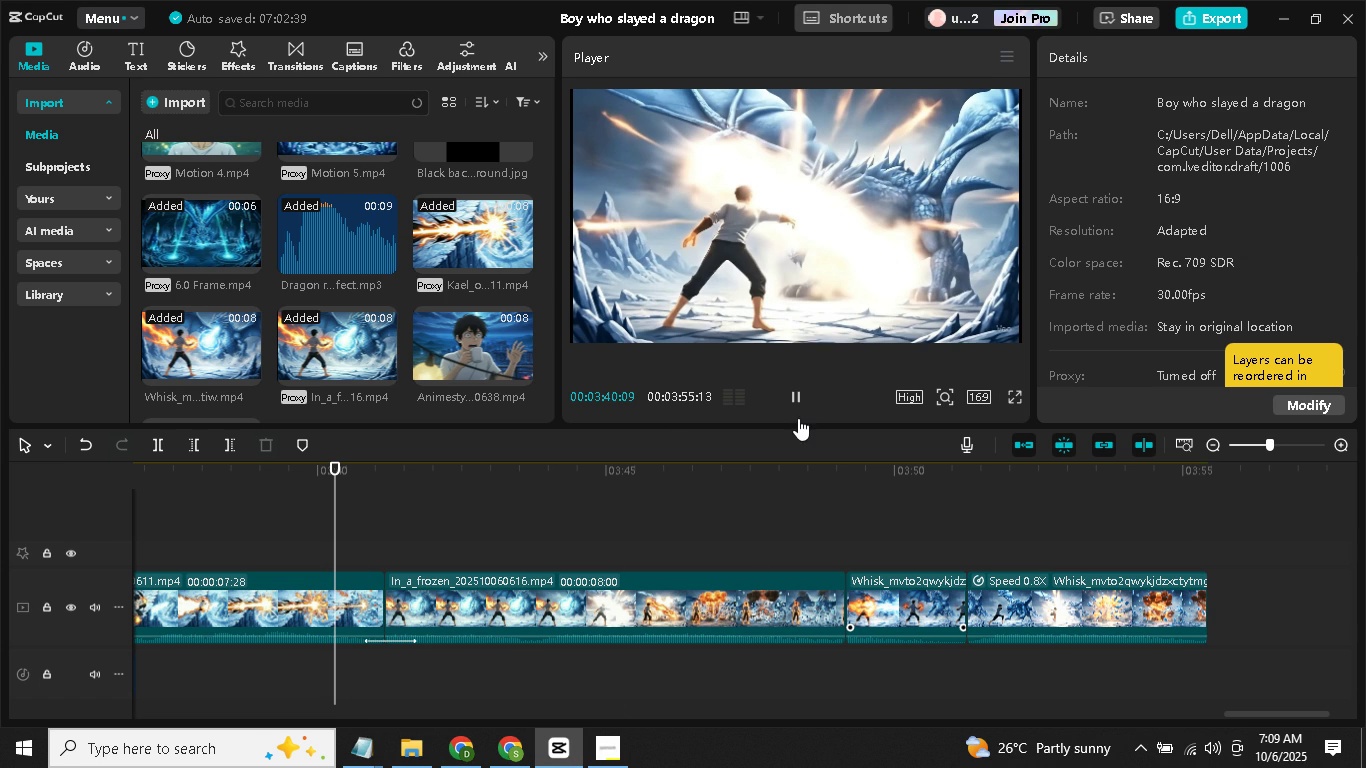 
left_click([794, 390])
 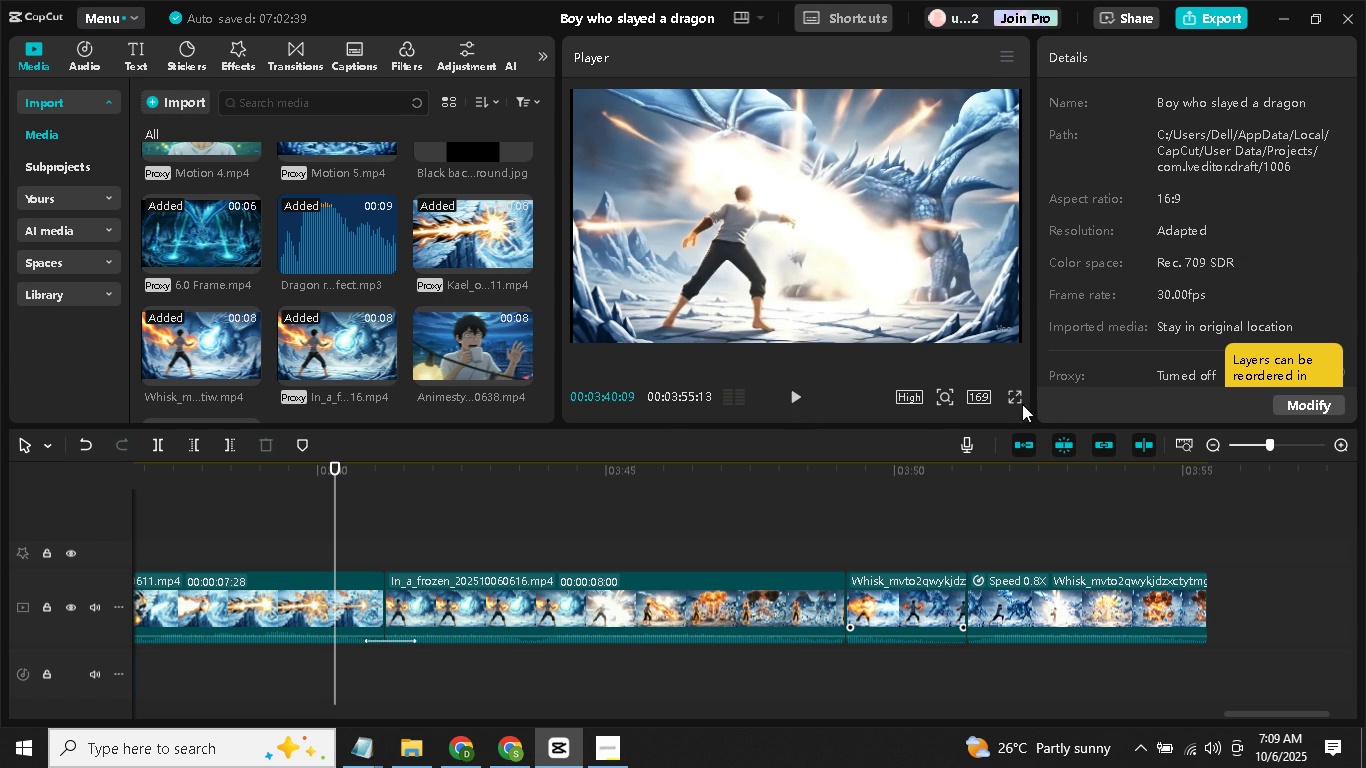 
left_click([1016, 401])